 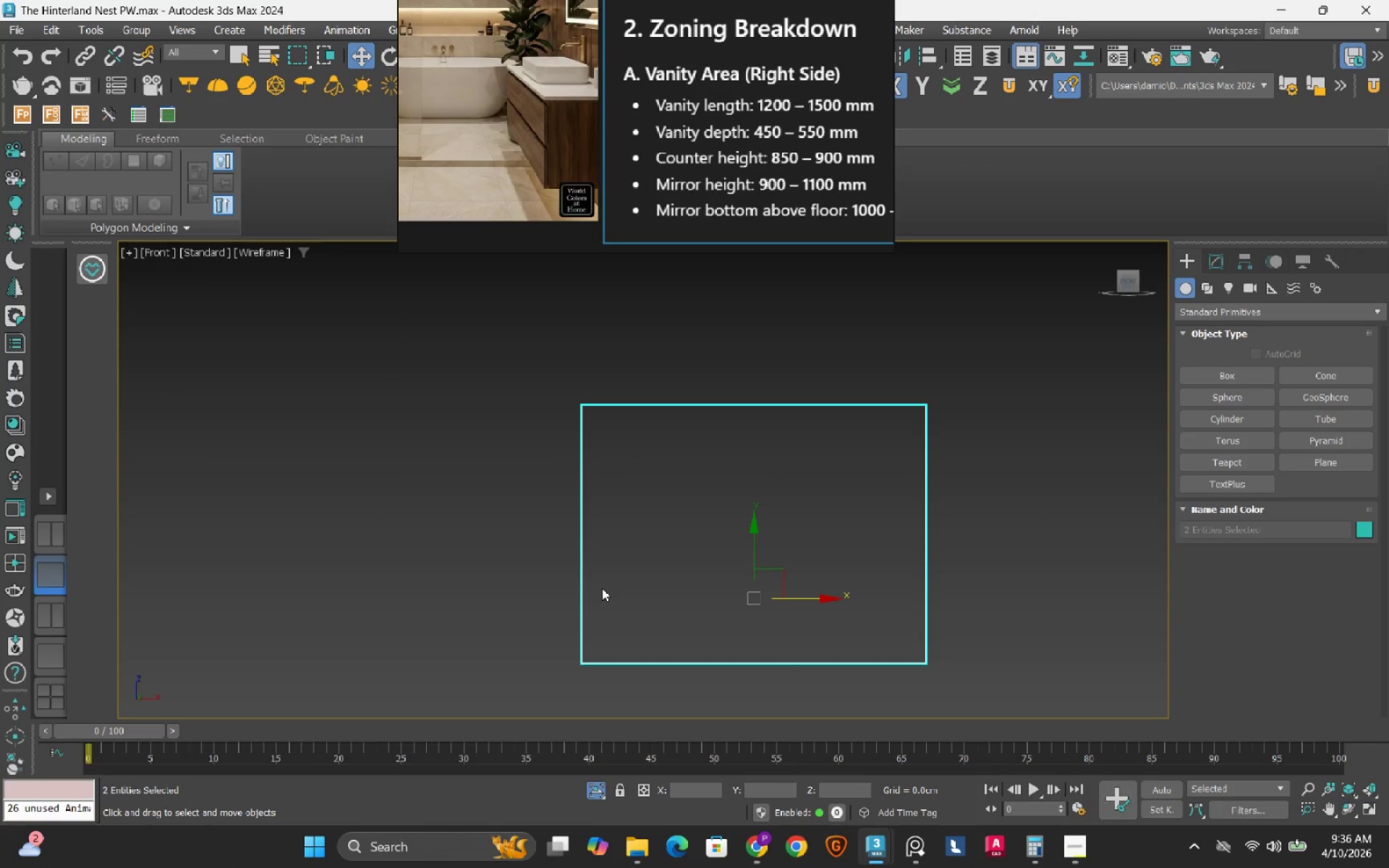 
scroll: coordinate [602, 588], scroll_direction: down, amount: 1.0
 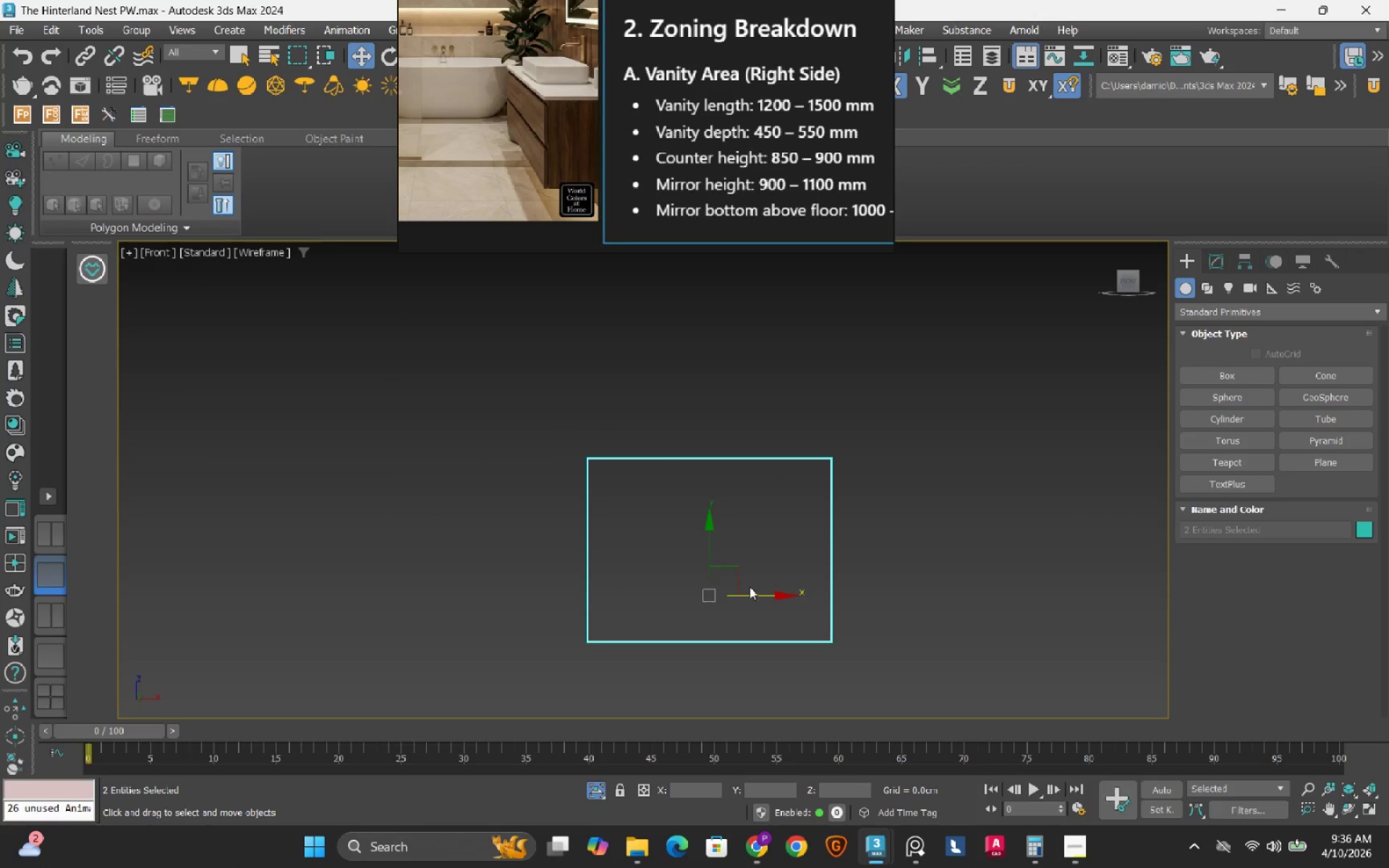 
left_click([933, 519])
 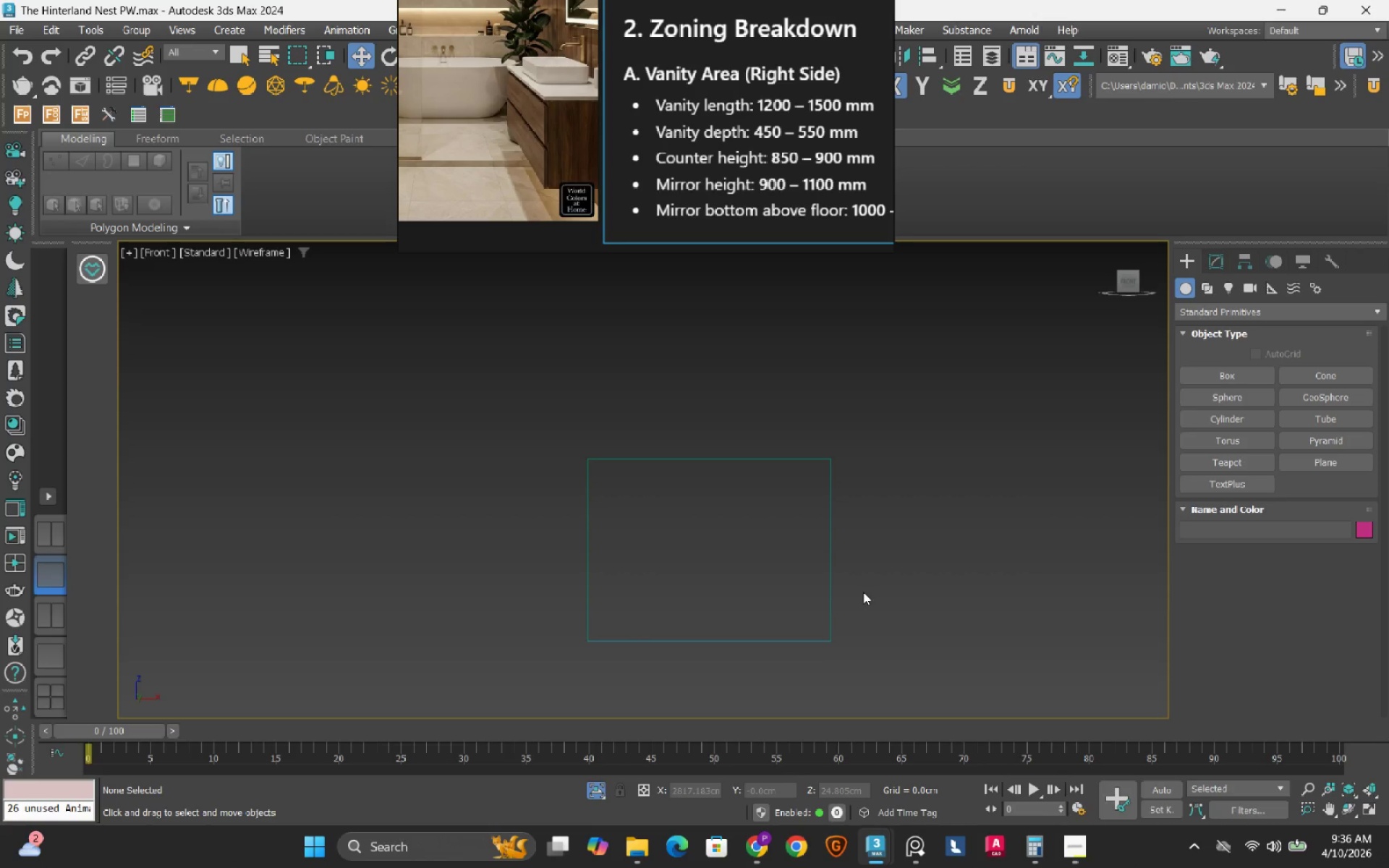 
wait(5.67)
 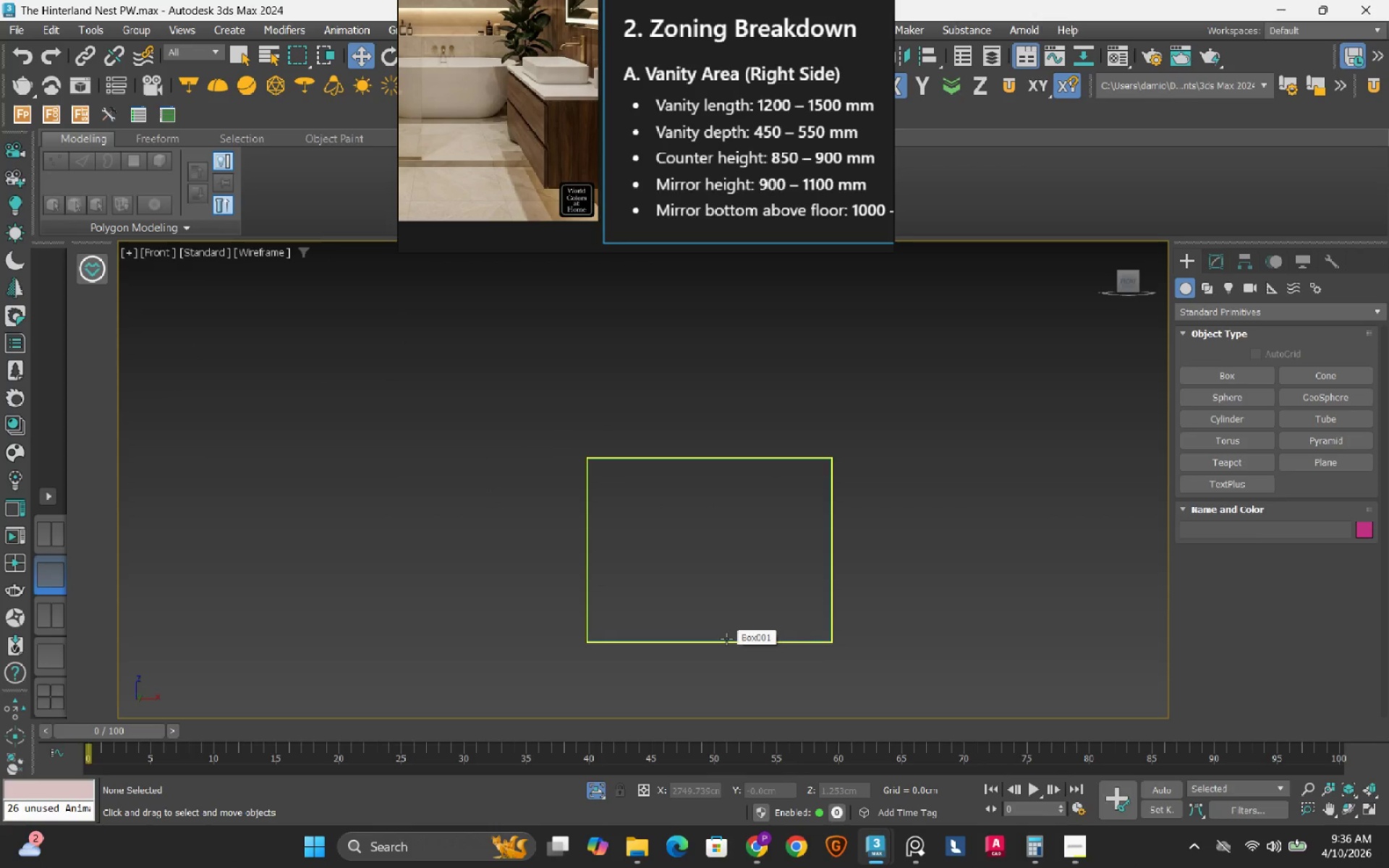 
scroll: coordinate [844, 642], scroll_direction: up, amount: 4.0
 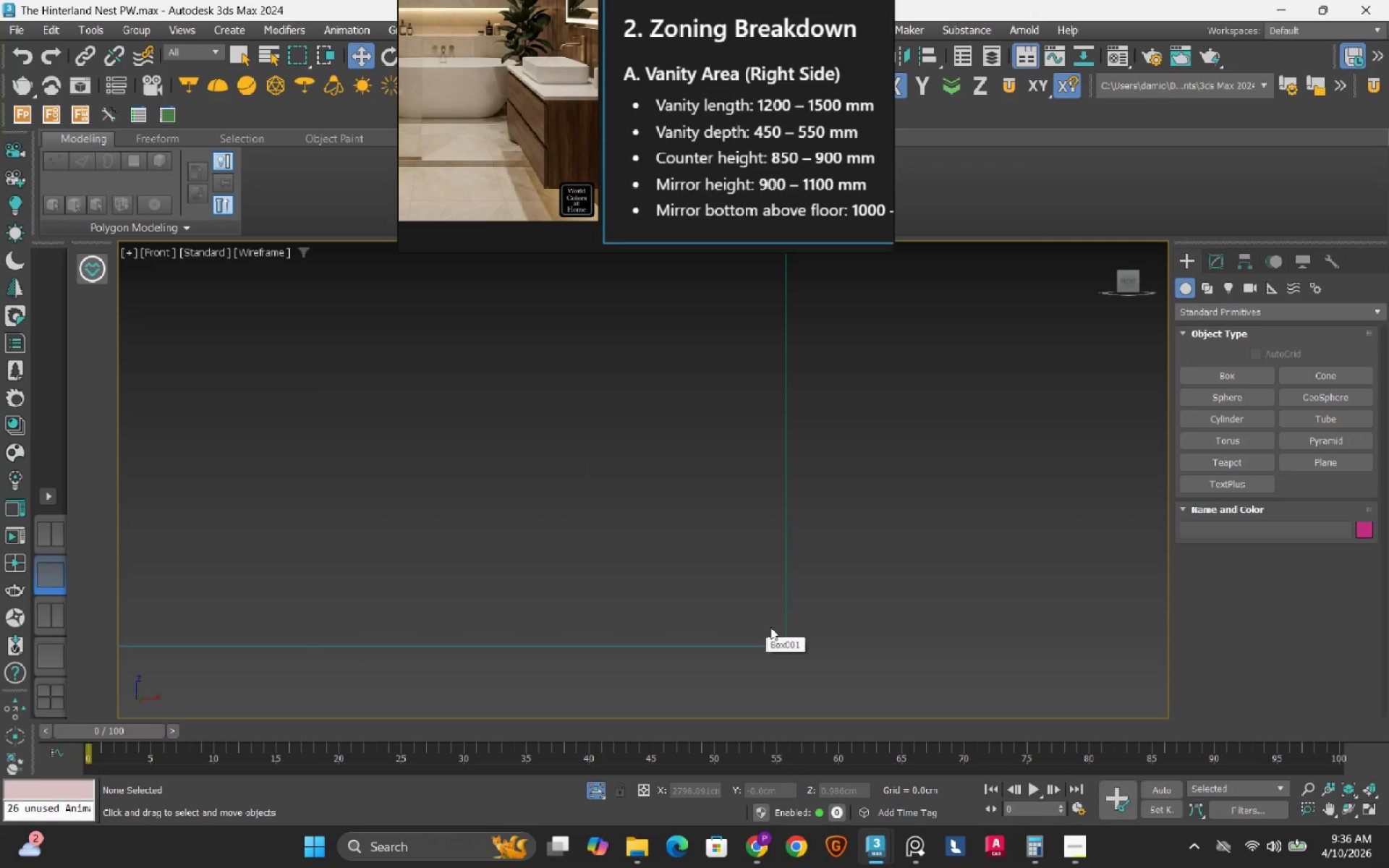 
scroll: coordinate [773, 624], scroll_direction: down, amount: 2.0
 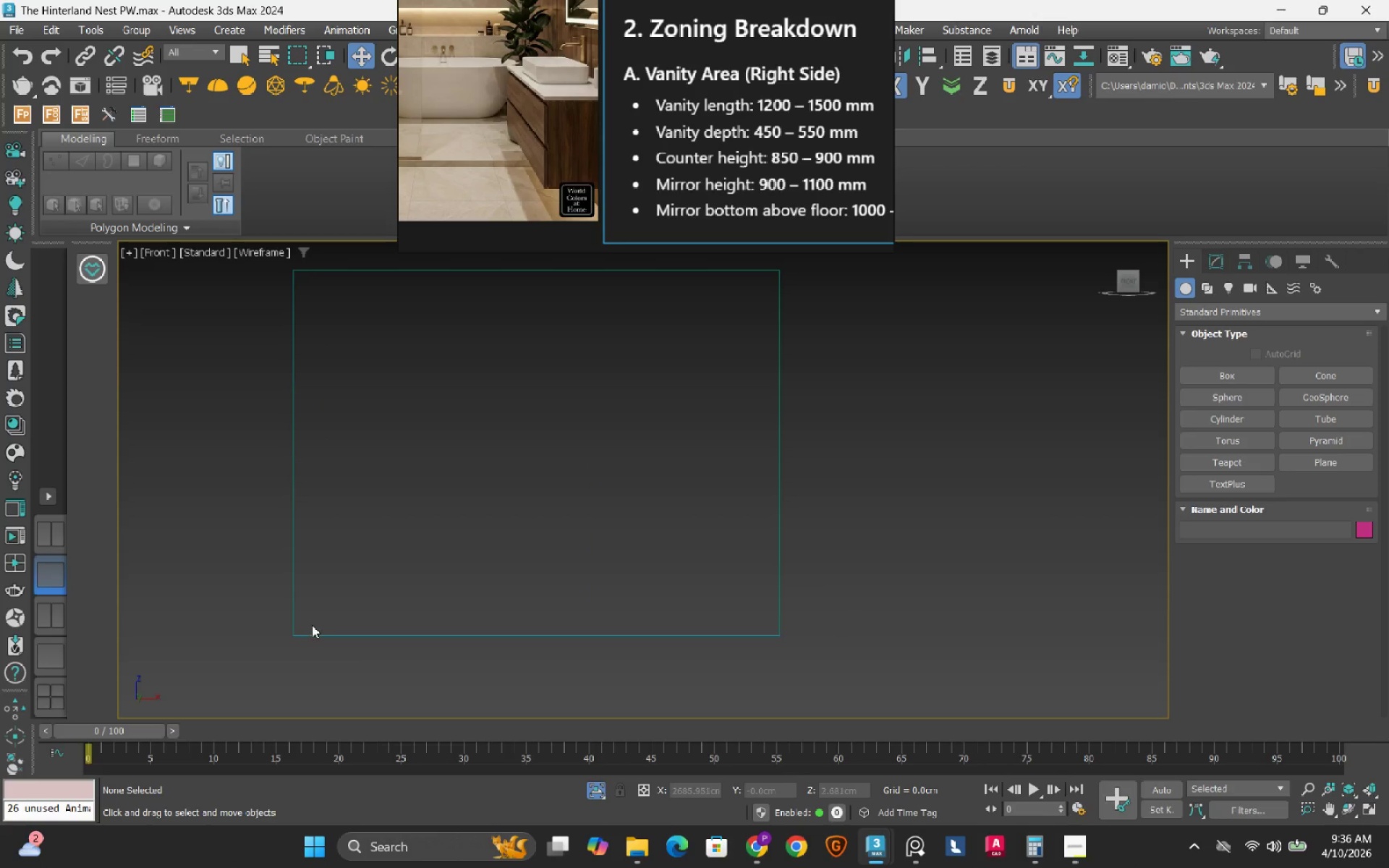 
left_click([307, 634])
 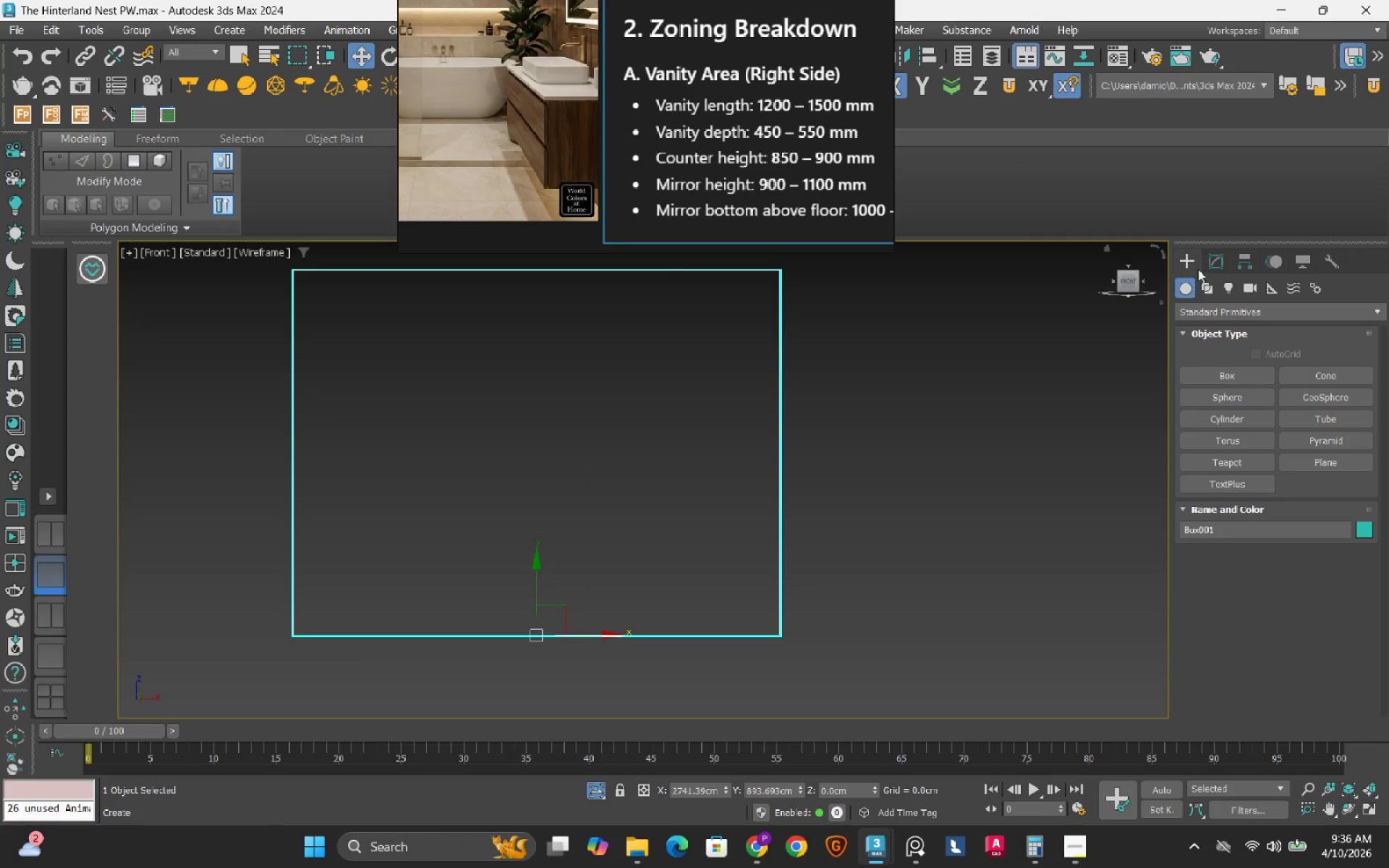 
left_click([1213, 262])
 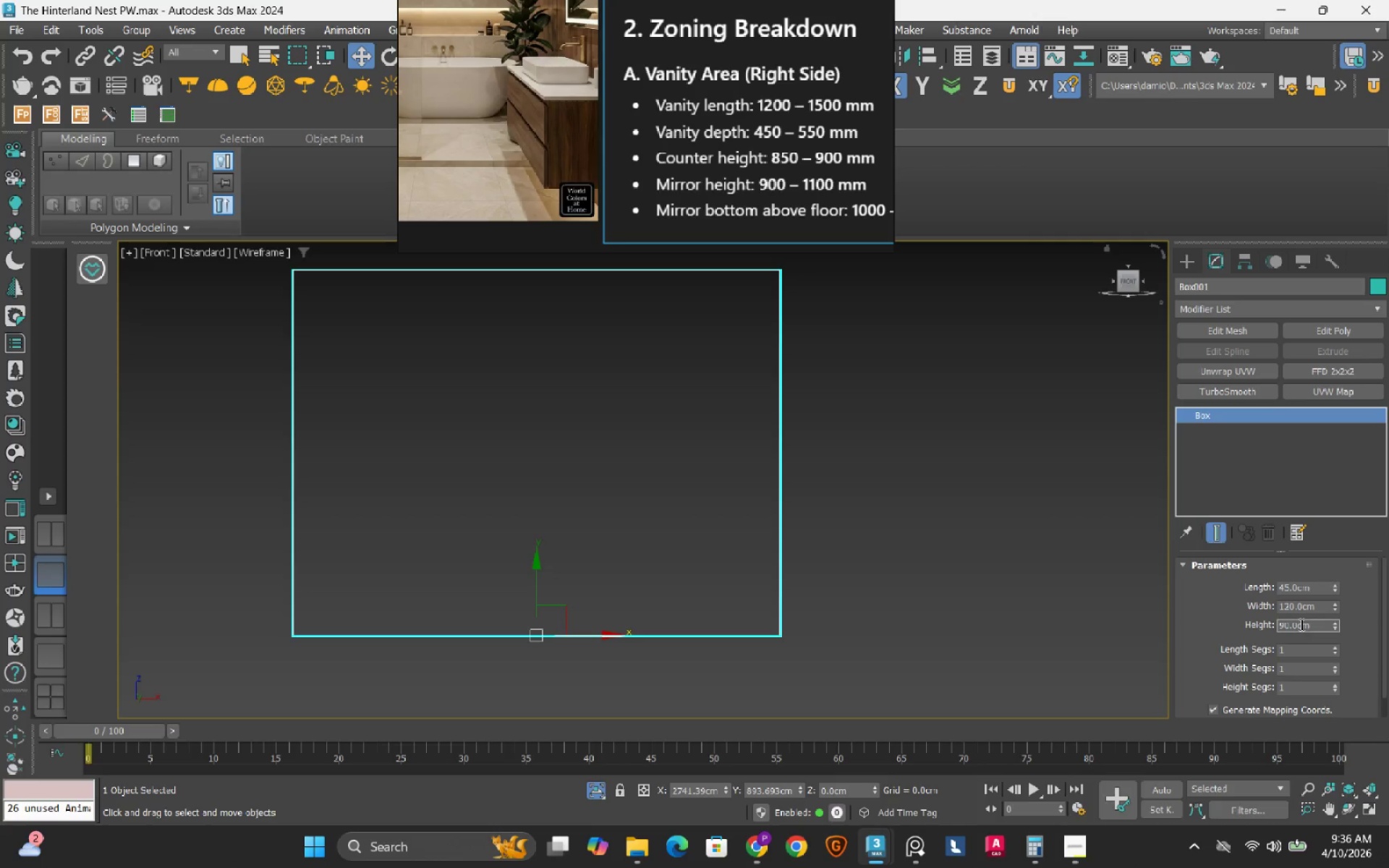 
double_click([1300, 624])
 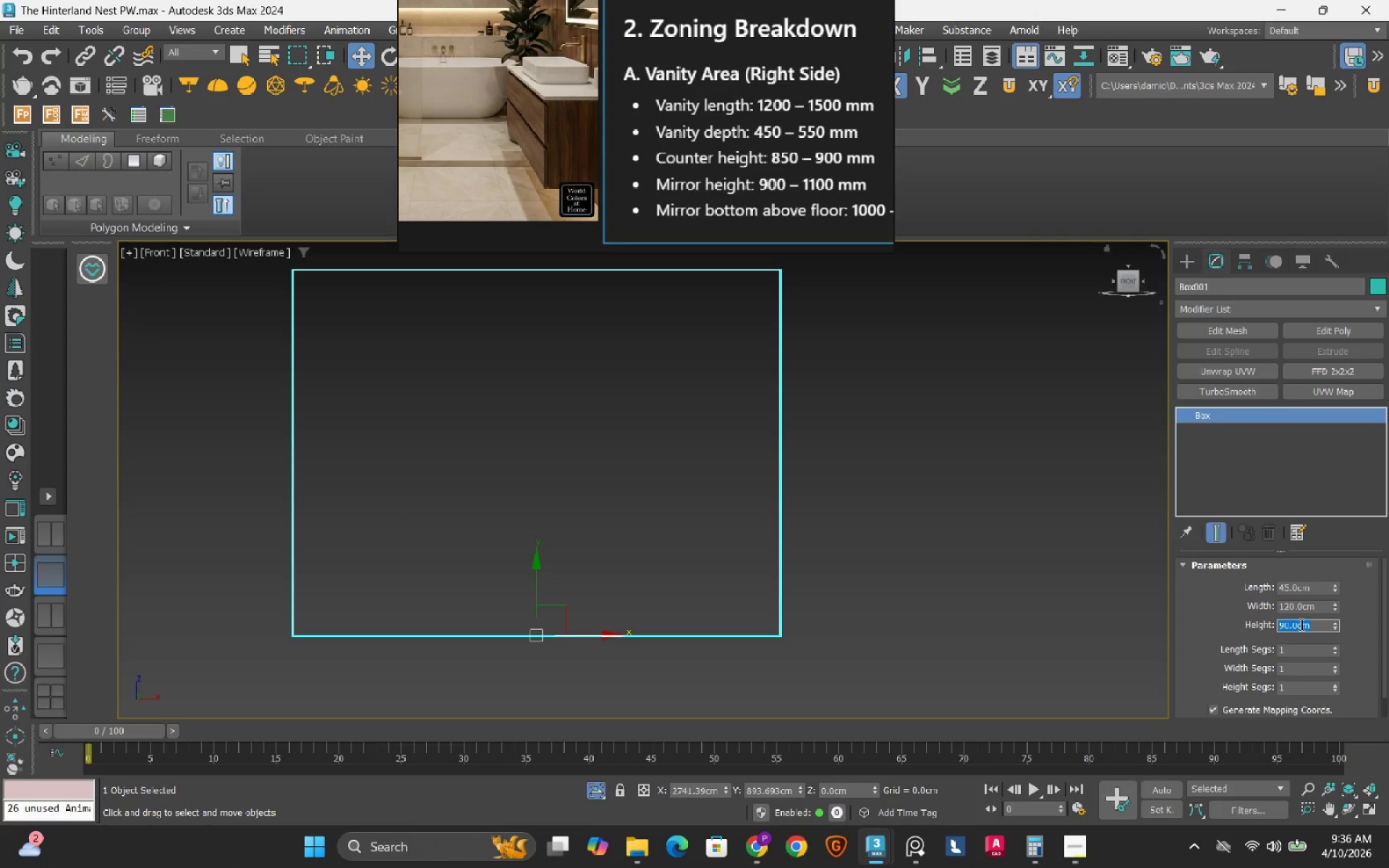 
key(Numpad8)
 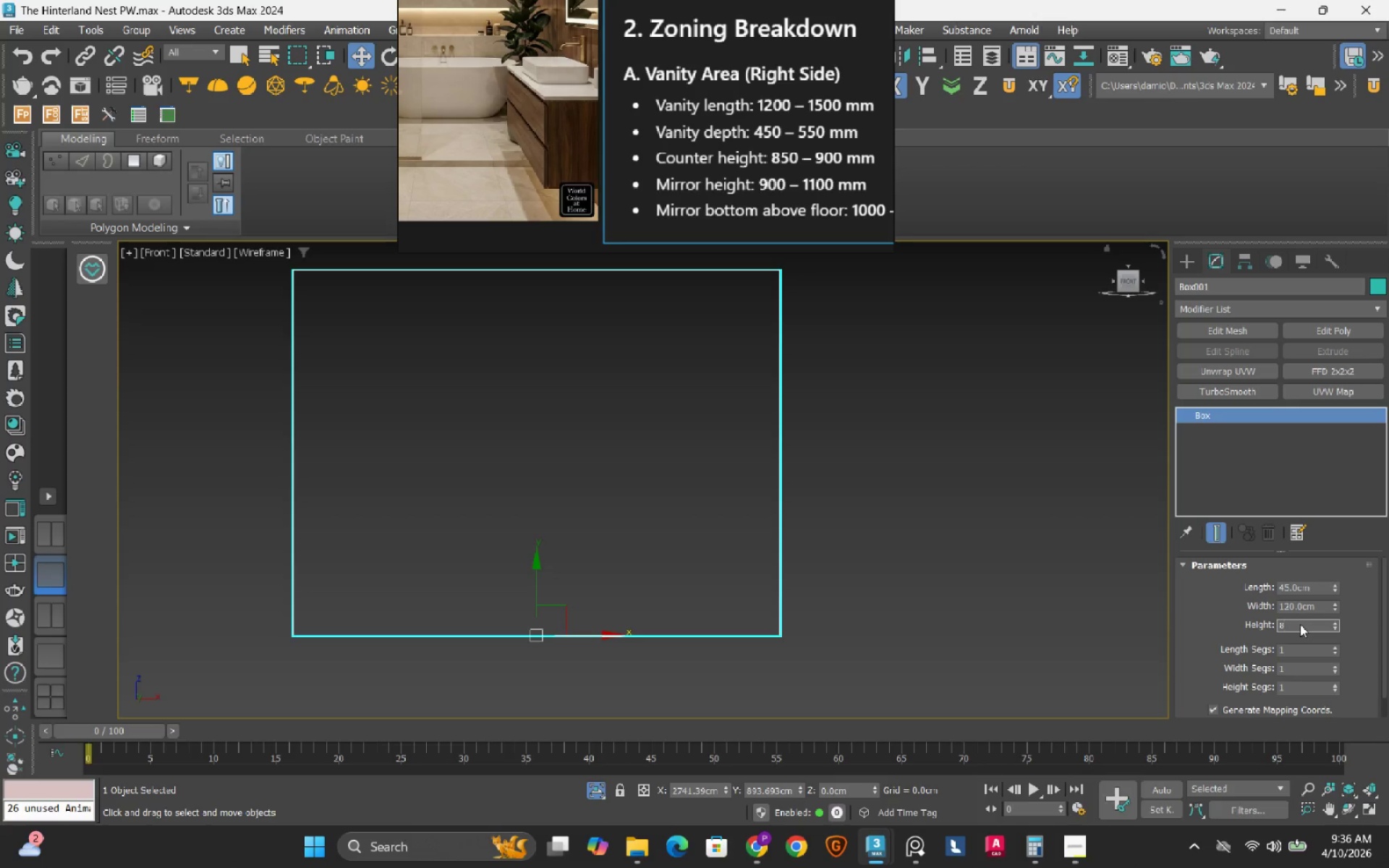 
key(Numpad0)
 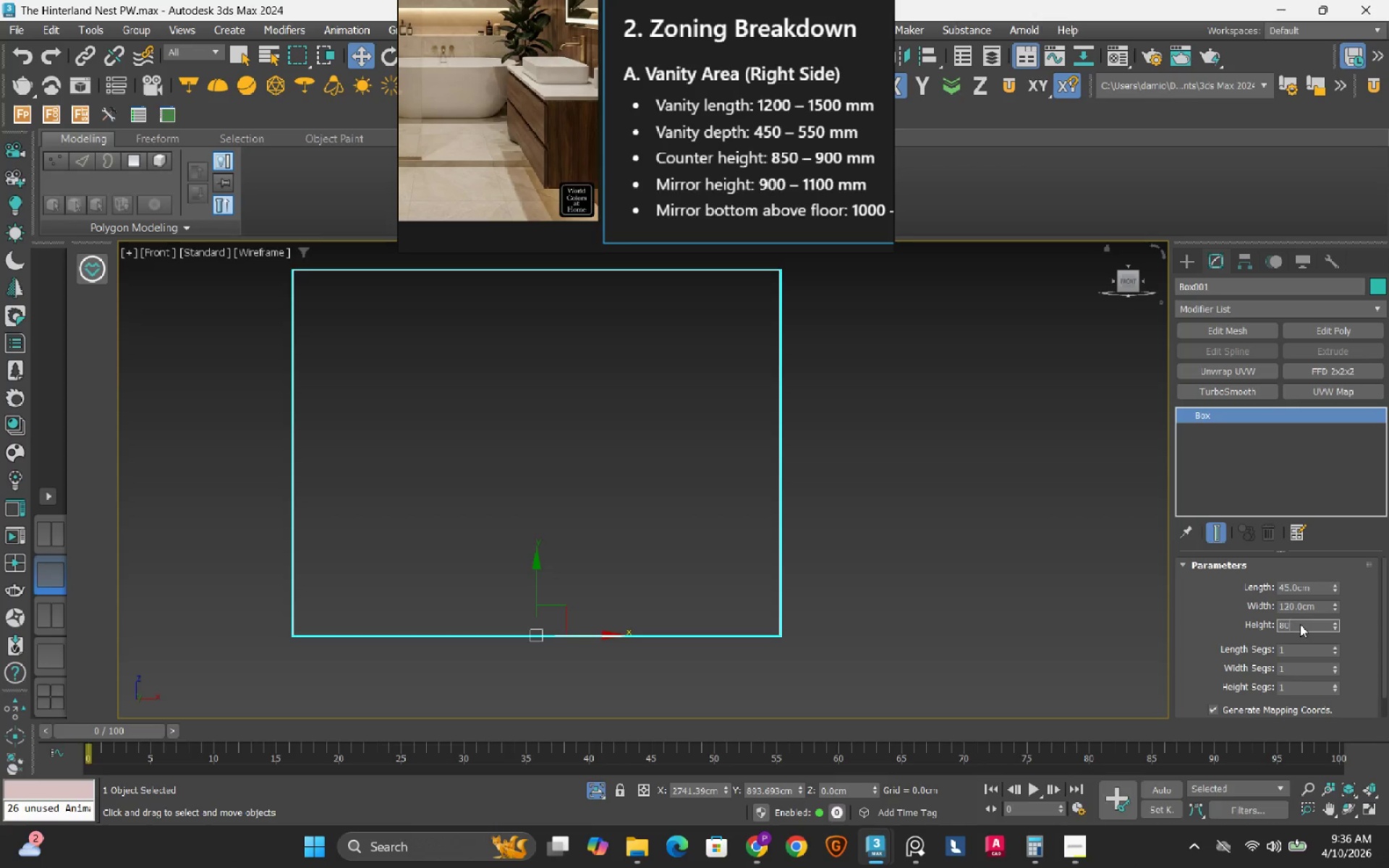 
key(NumpadEnter)
 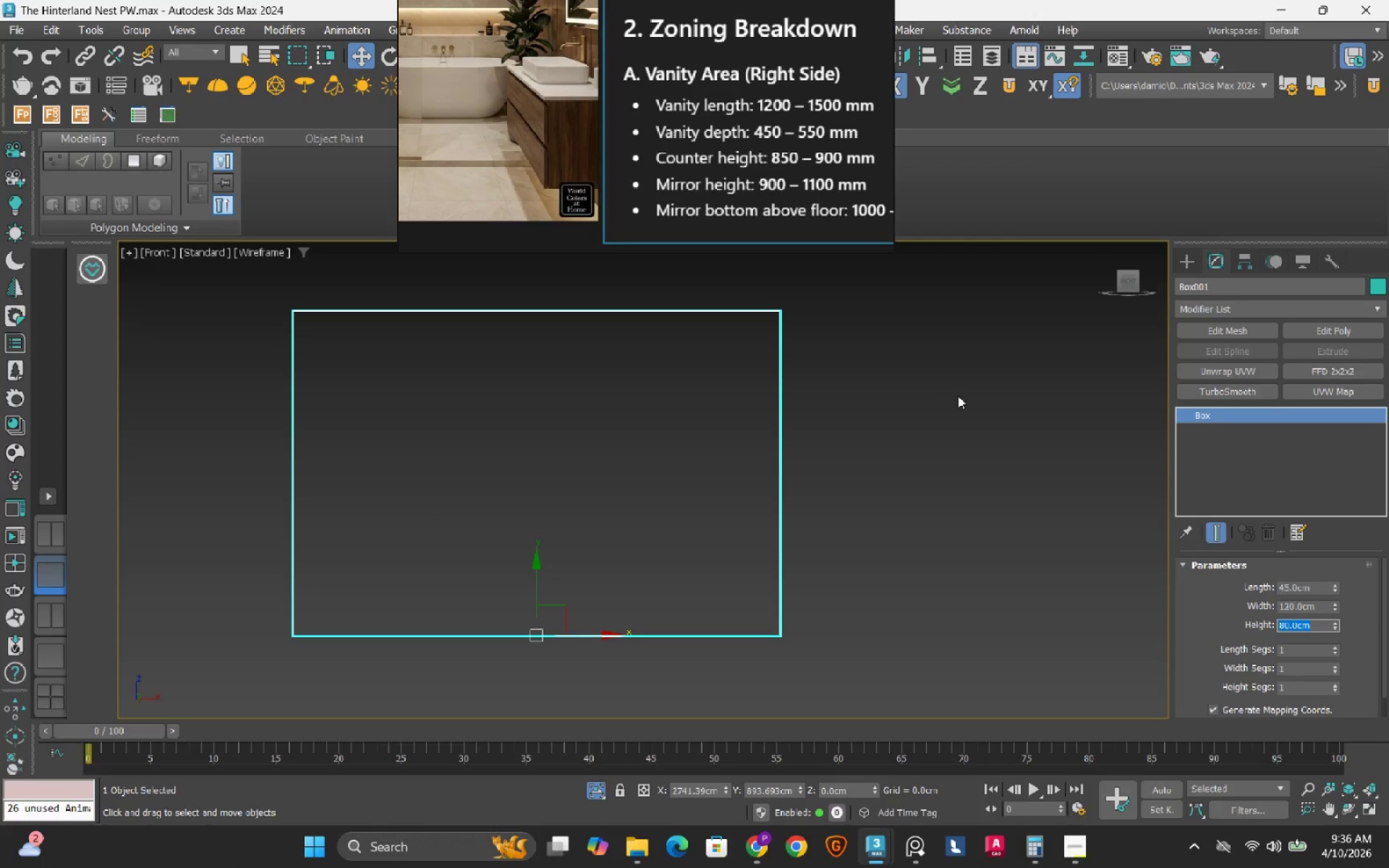 
left_click([943, 384])
 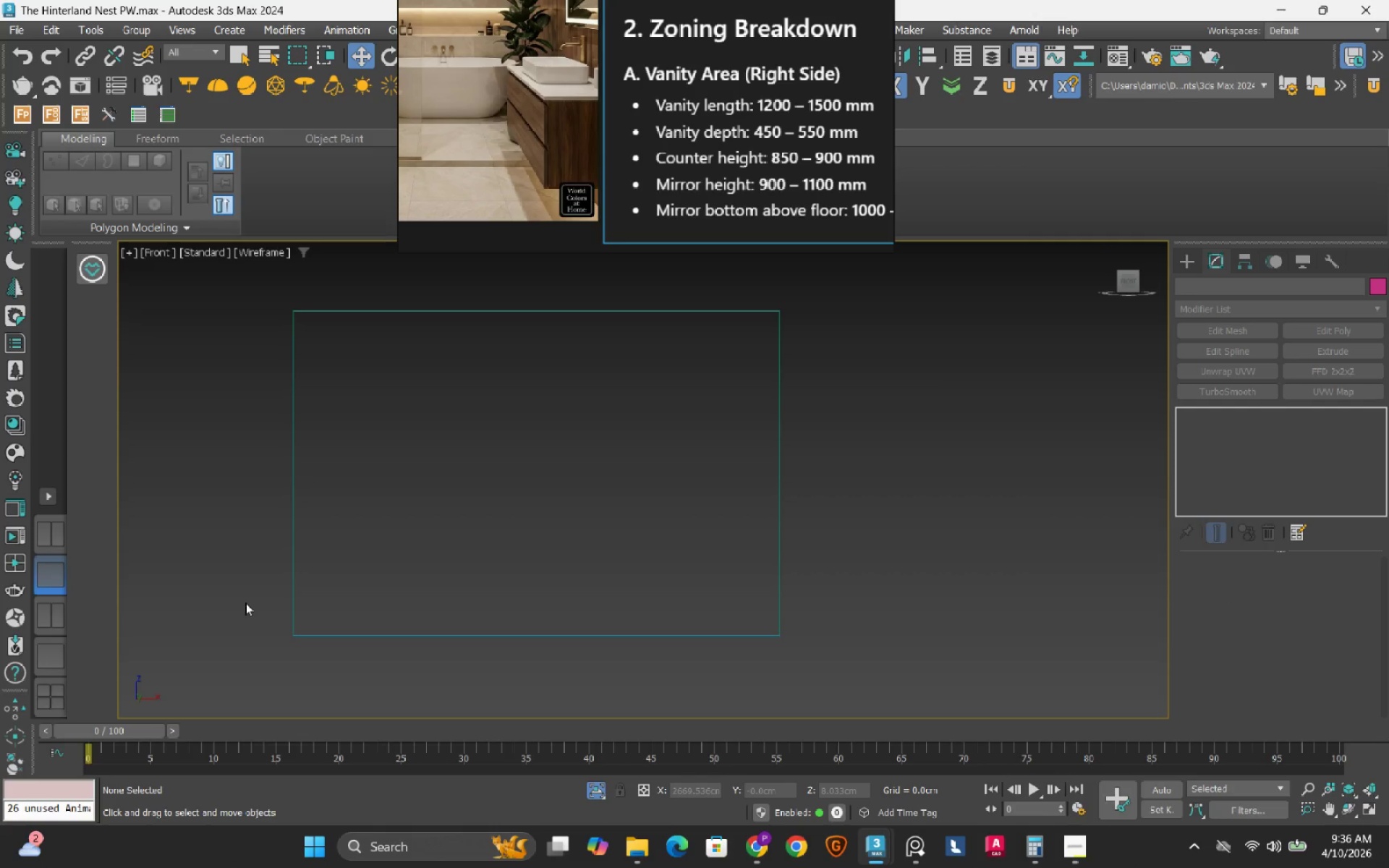 
left_click_drag(start_coordinate=[245, 603], to_coordinate=[957, 707])
 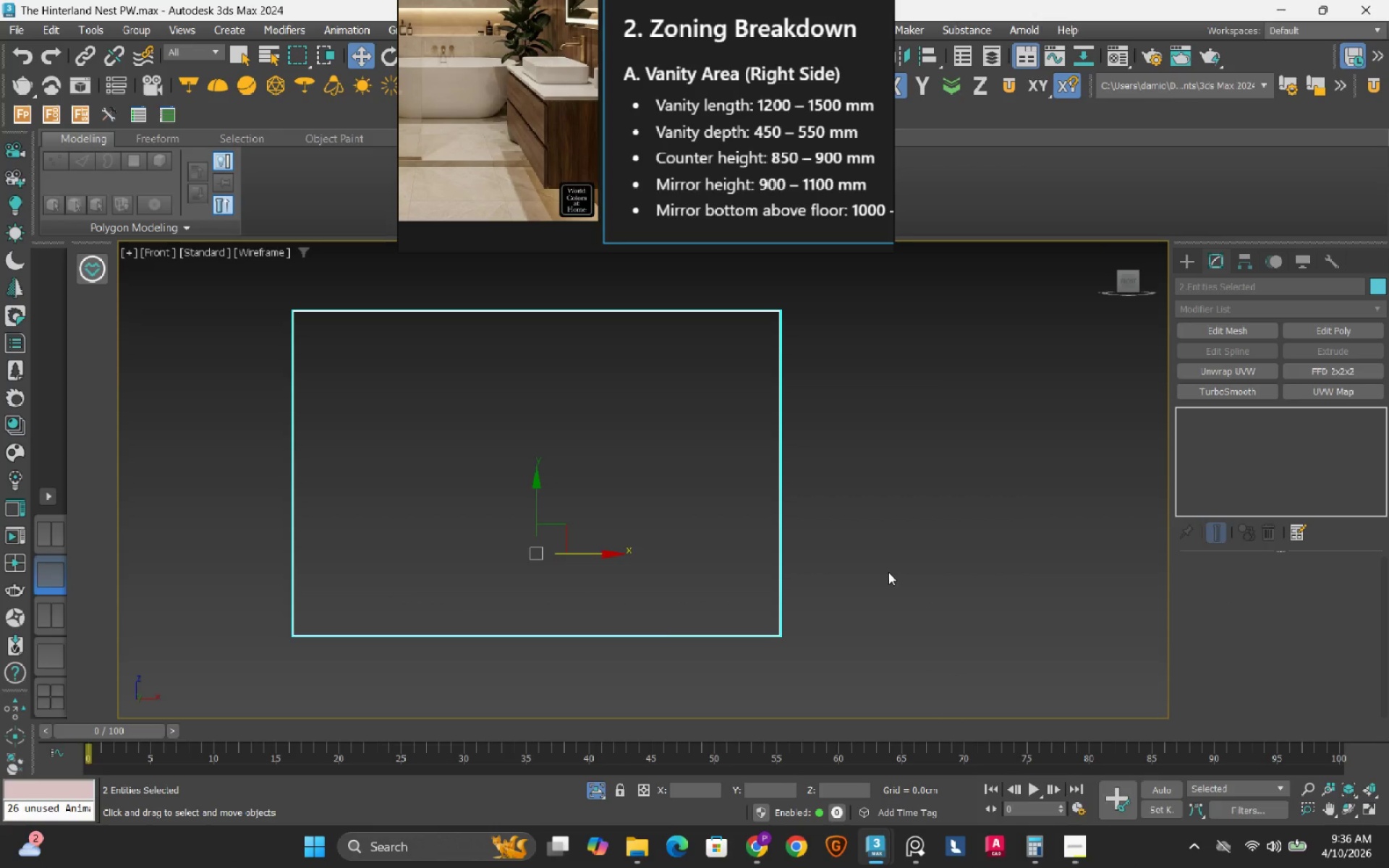 
hold_key(key=AltRight, duration=0.59)
left_click_drag(start_coordinate=[872, 358], to_coordinate=[721, 449])
 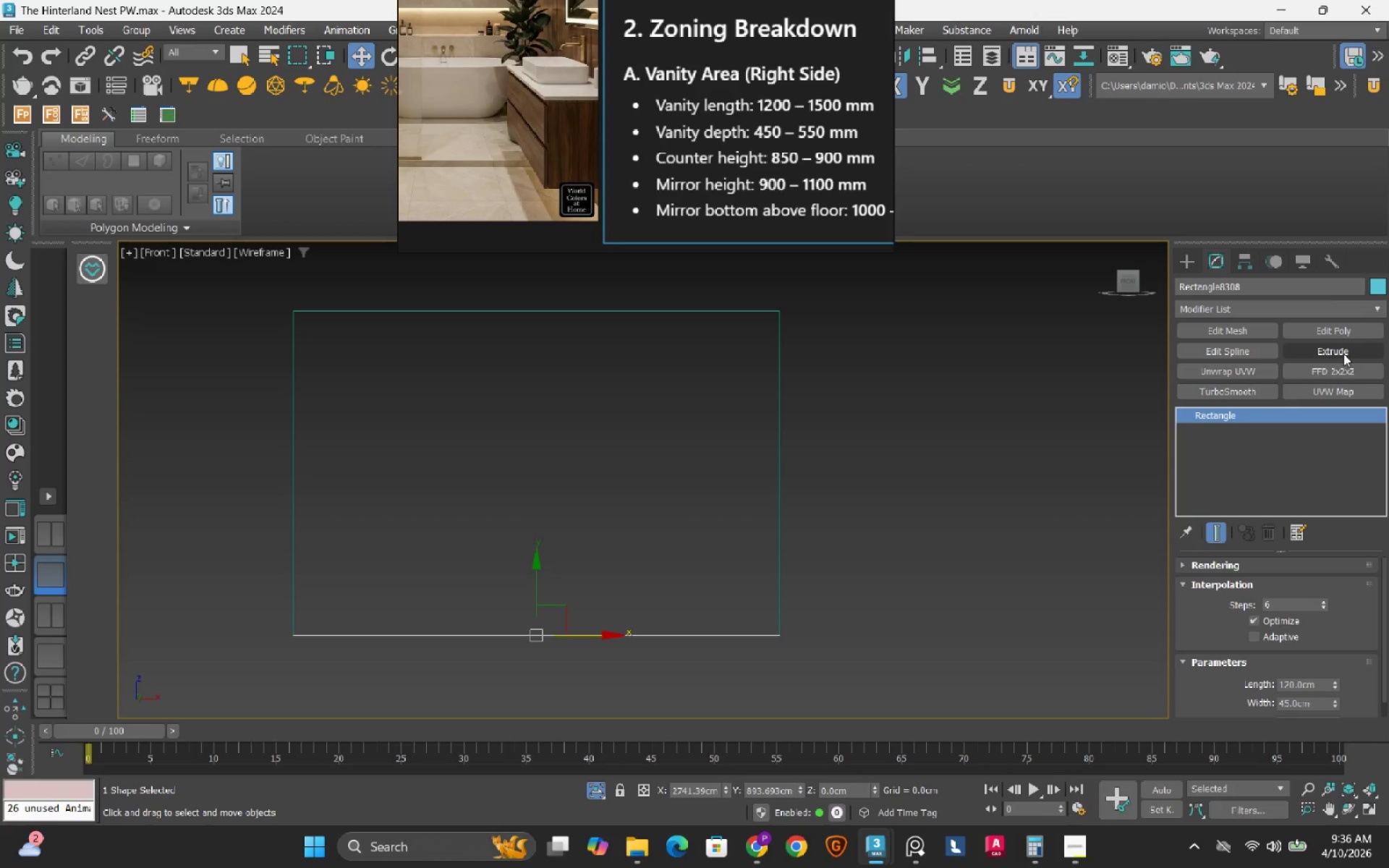 
left_click([1343, 354])
 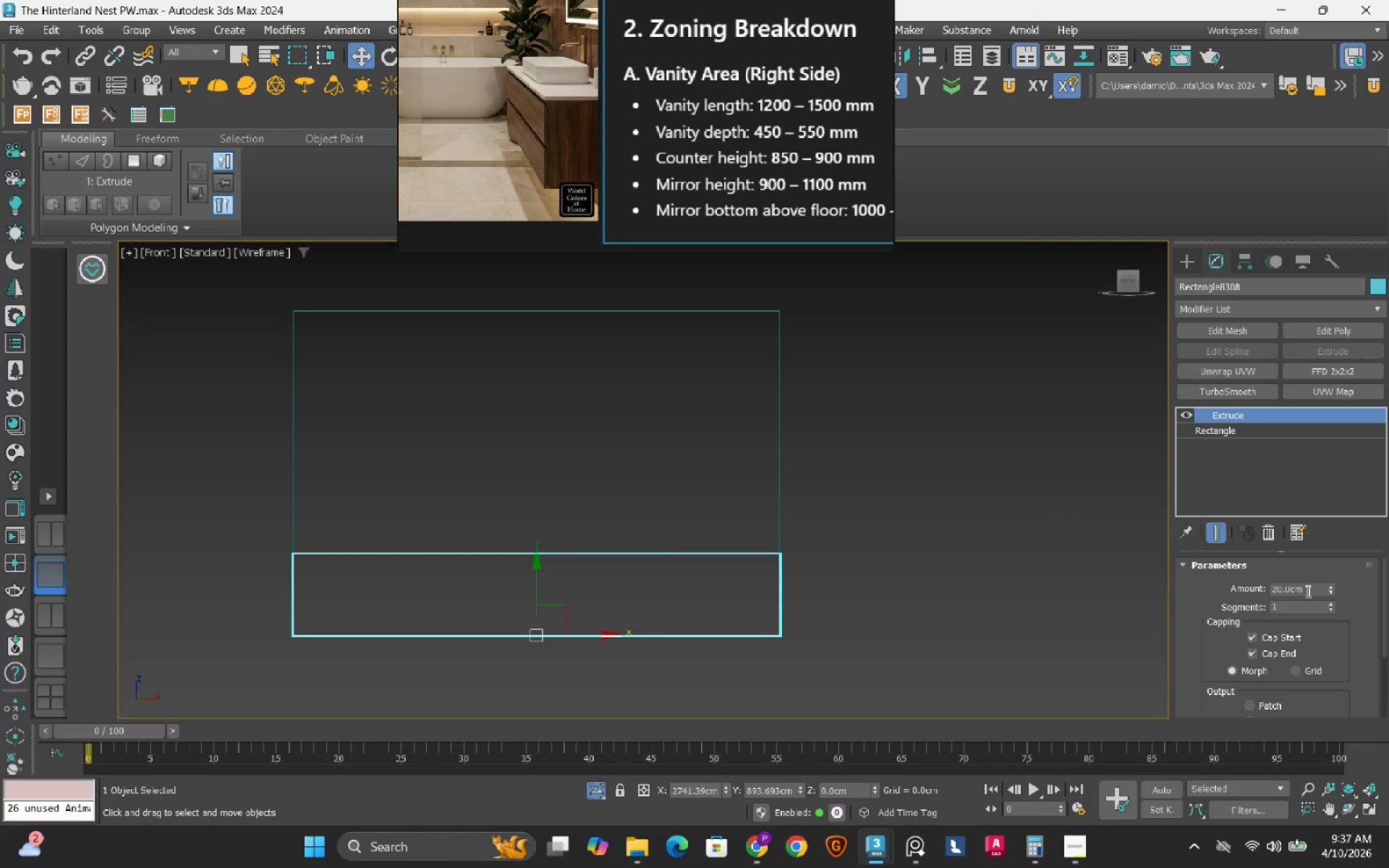 
double_click([1299, 594])
 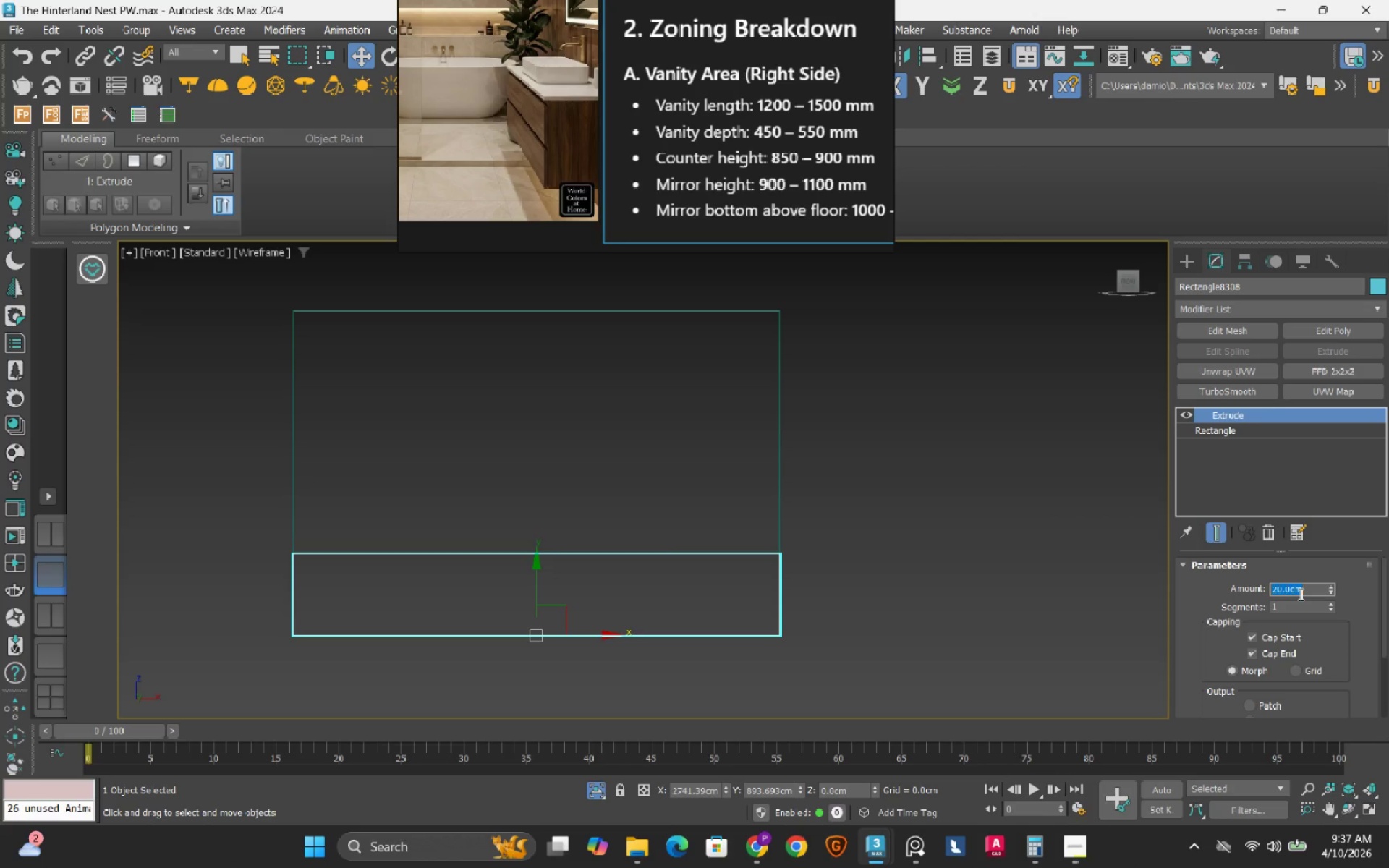 
key(Numpad7)
 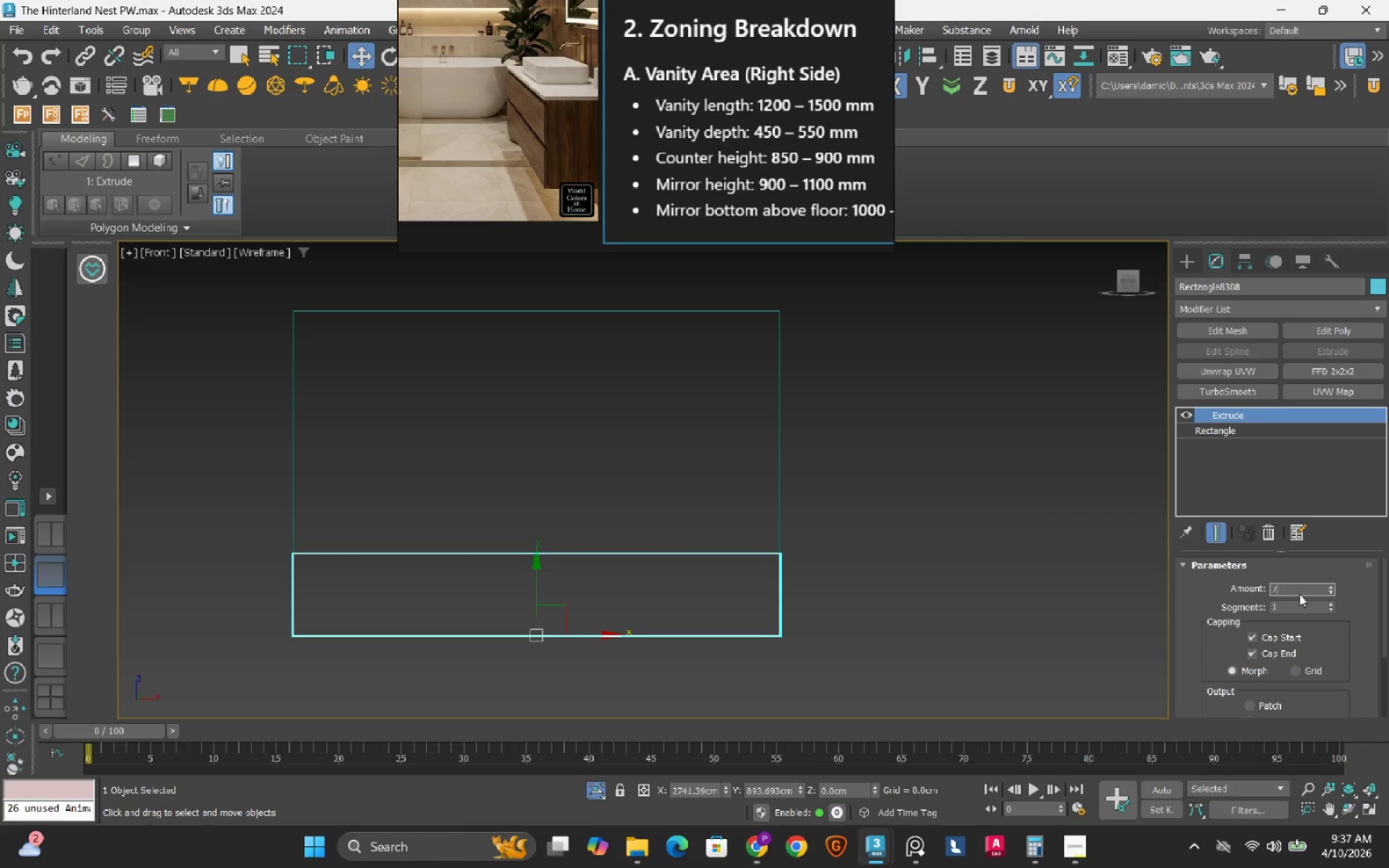 
key(Numpad0)
 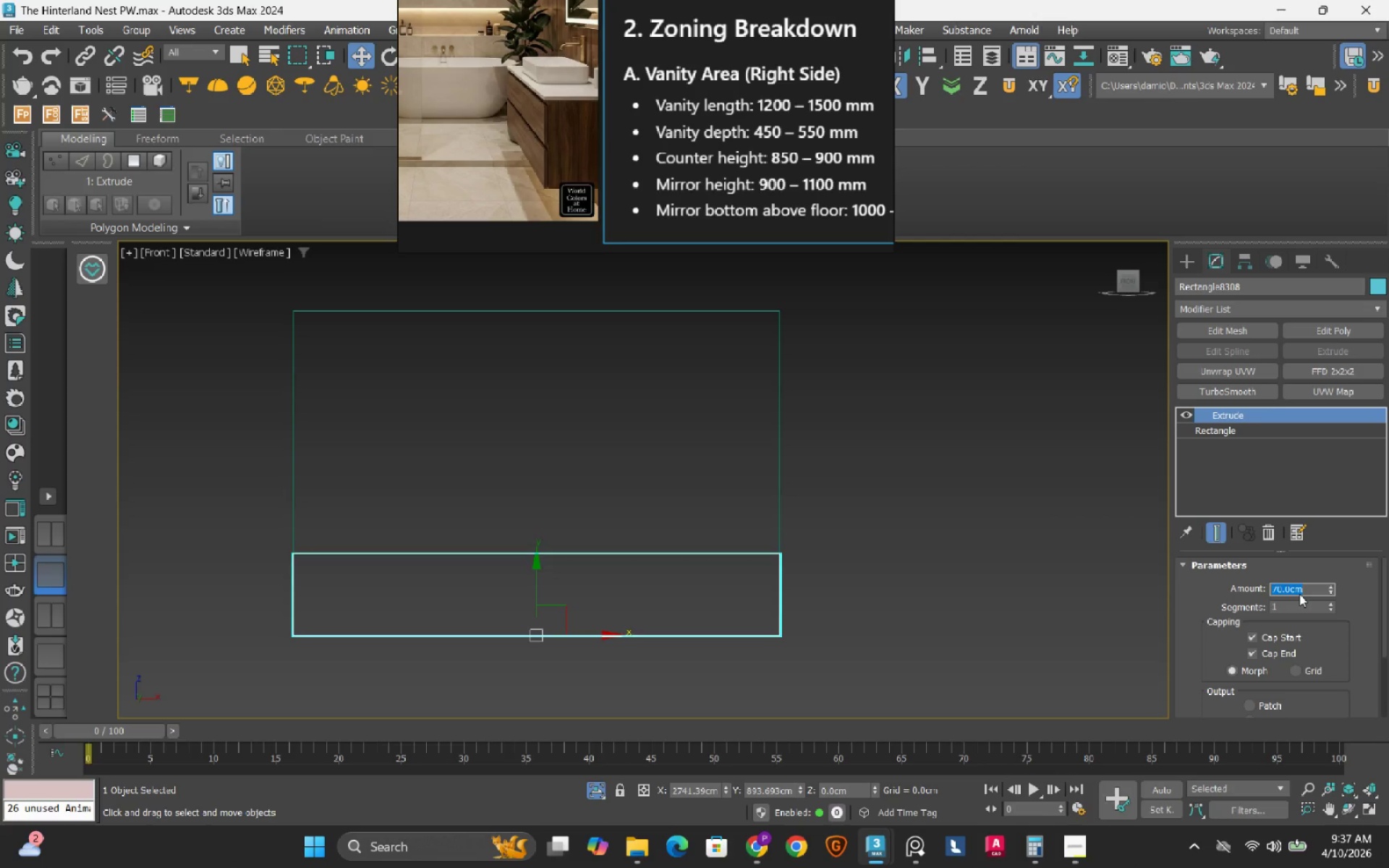 
key(NumpadEnter)
 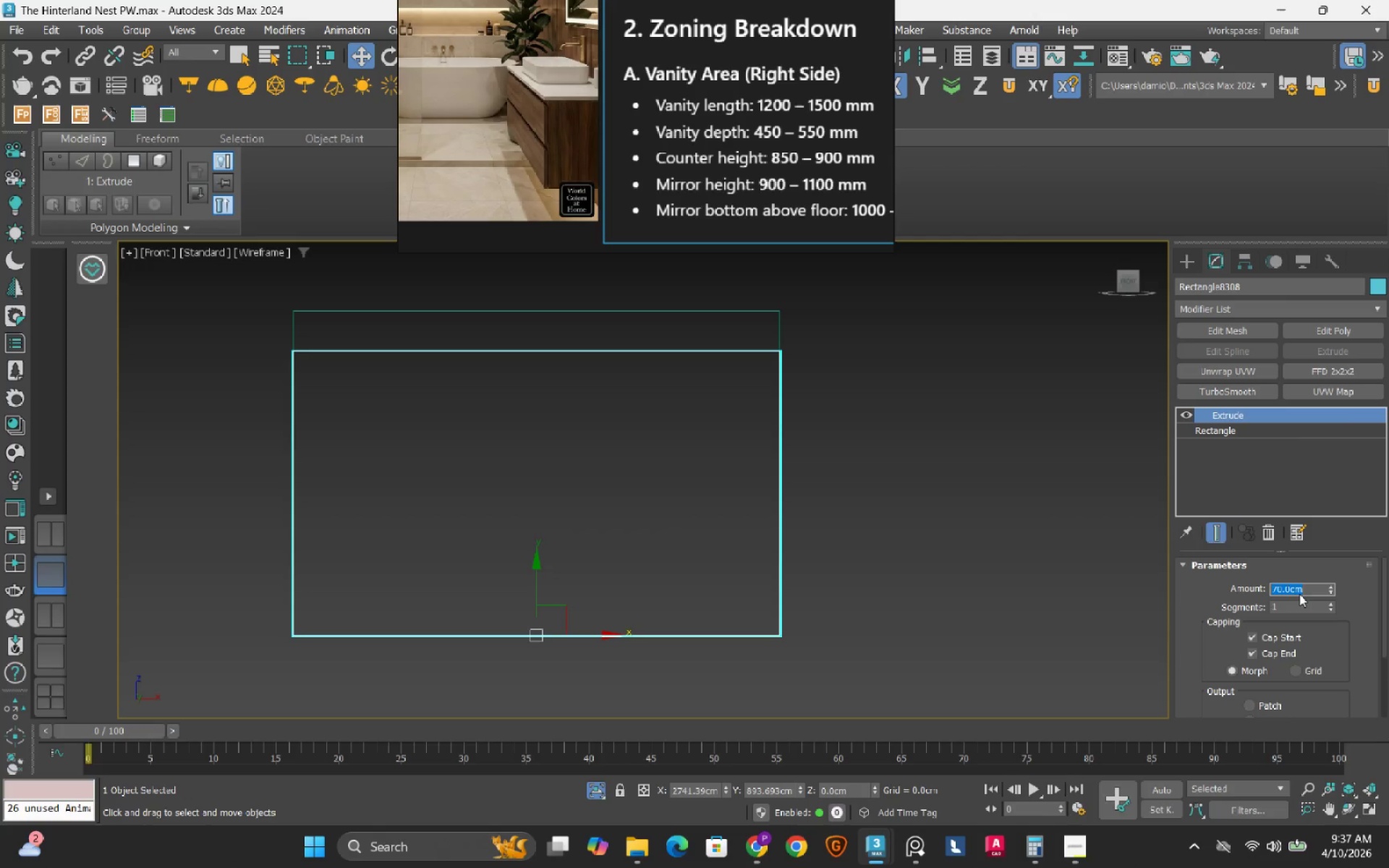 
key(Numpad7)
 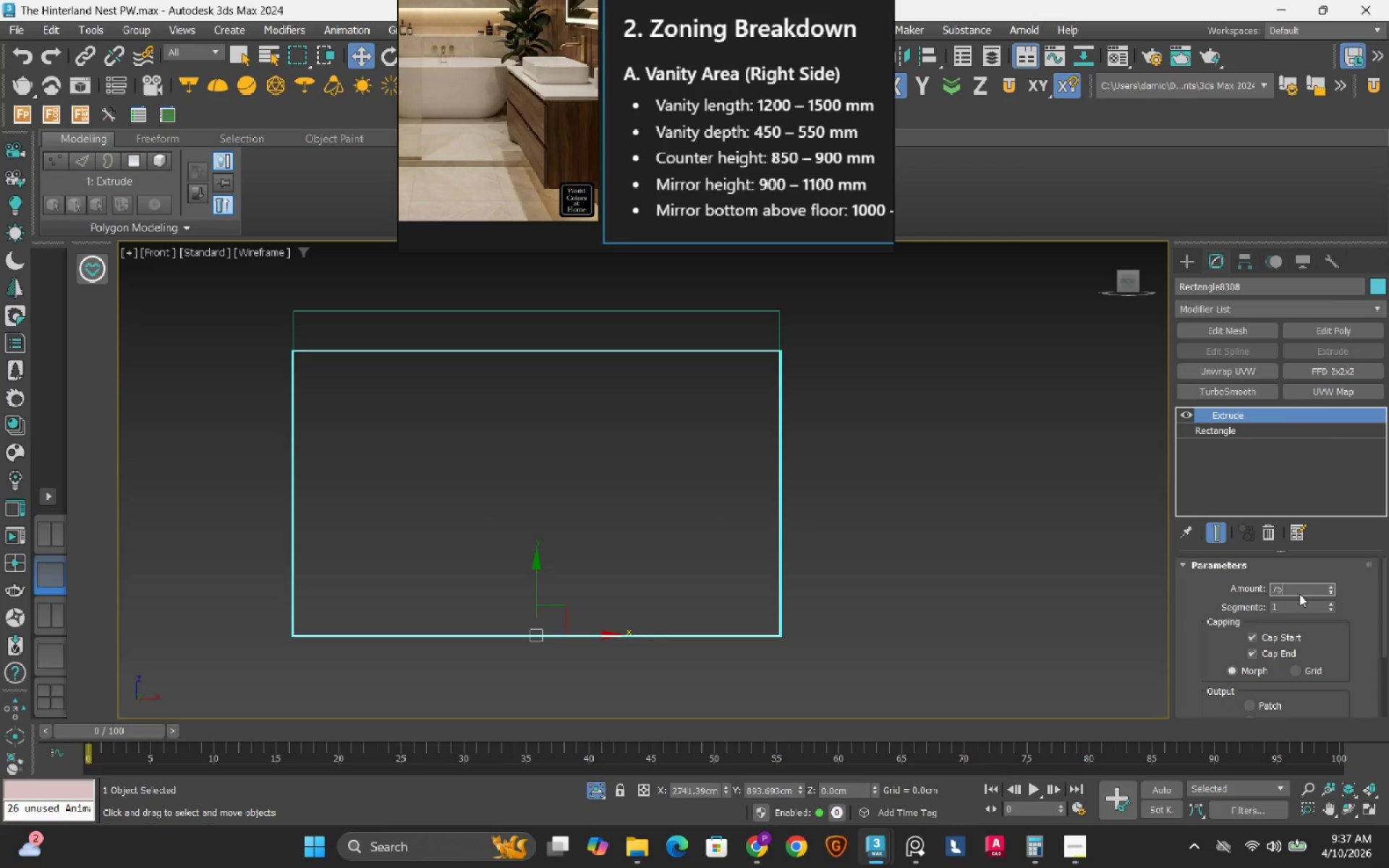 
key(Numpad5)
 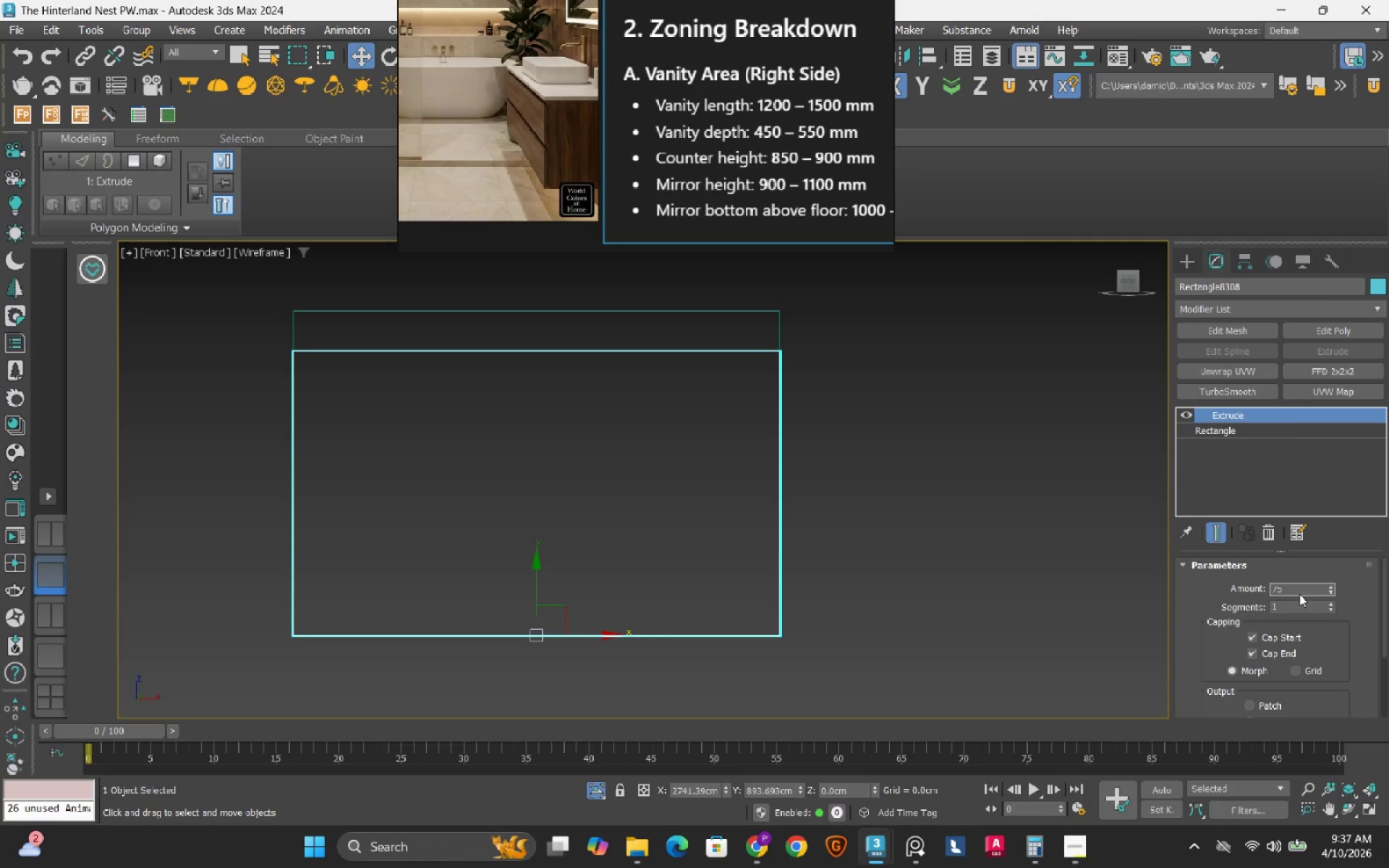 
key(NumpadEnter)
 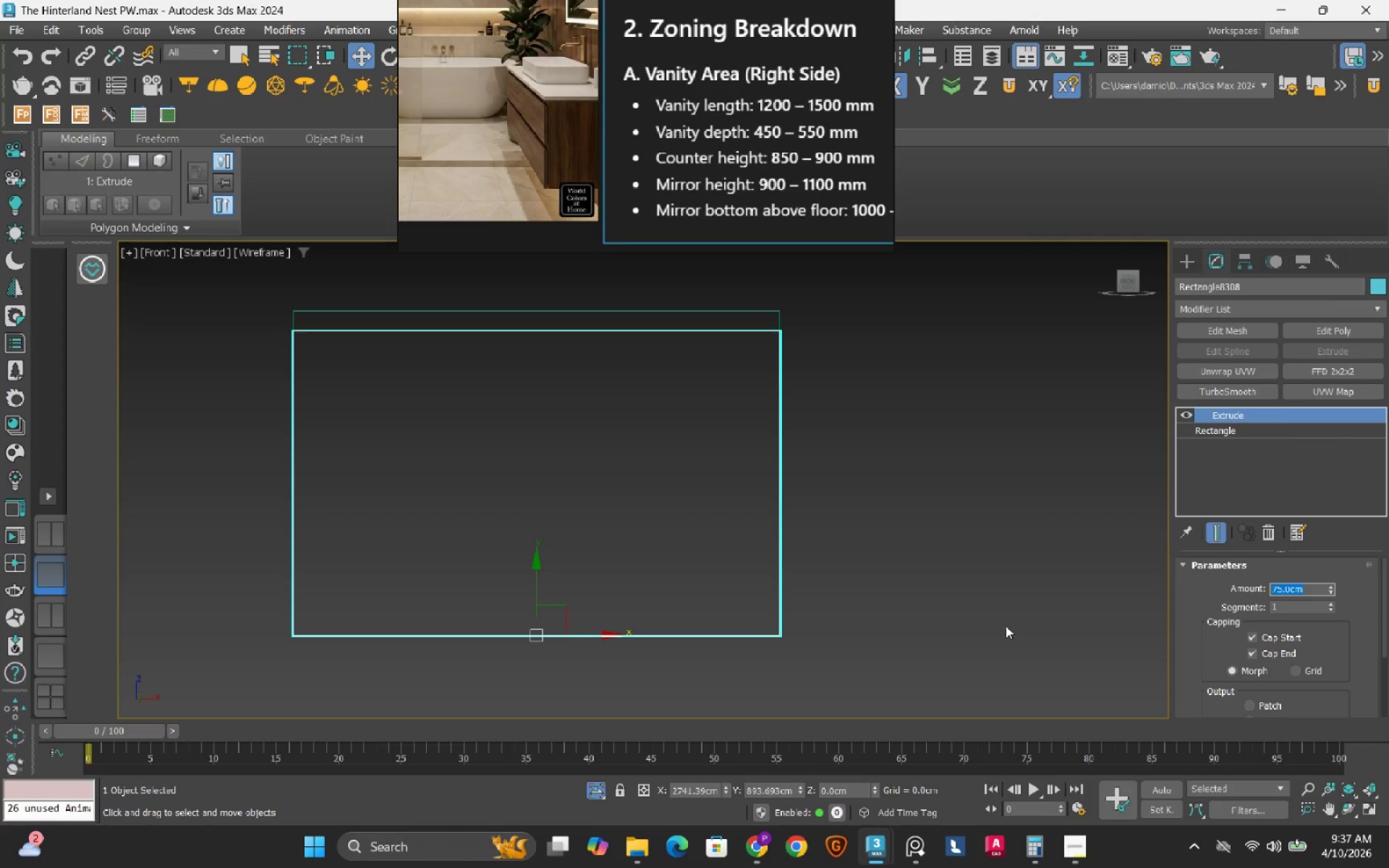 
wait(5.14)
 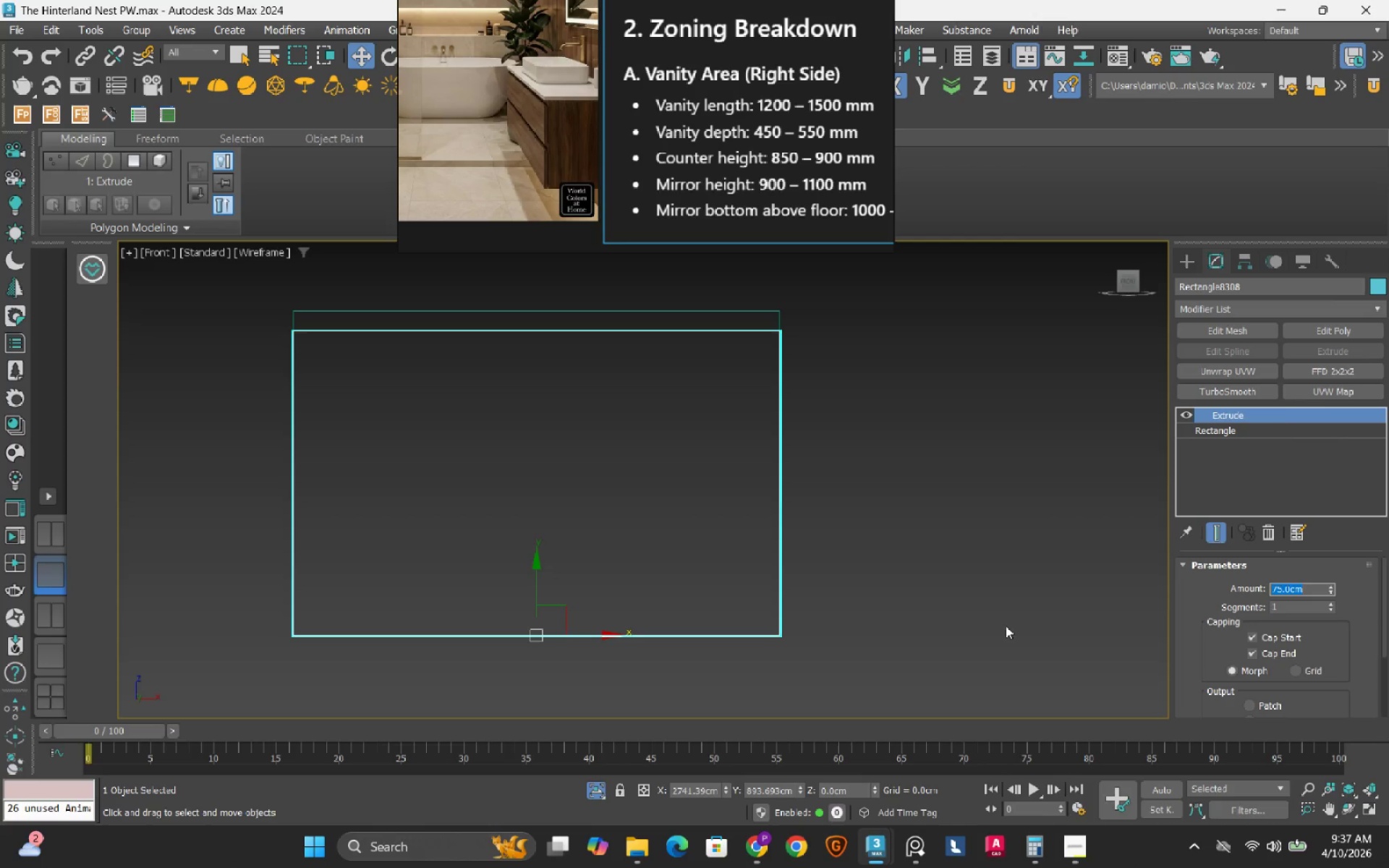 
left_click([1071, 835])